 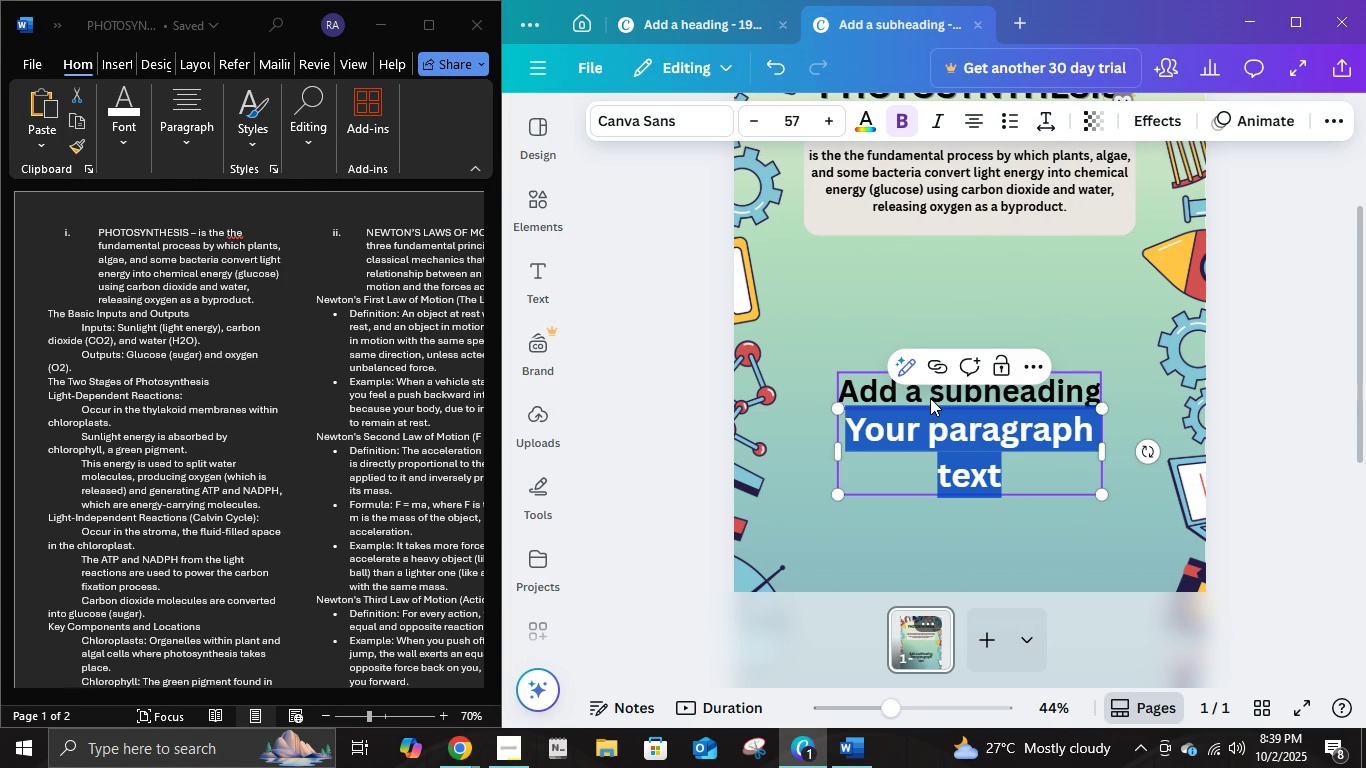 
left_click([1303, 343])
 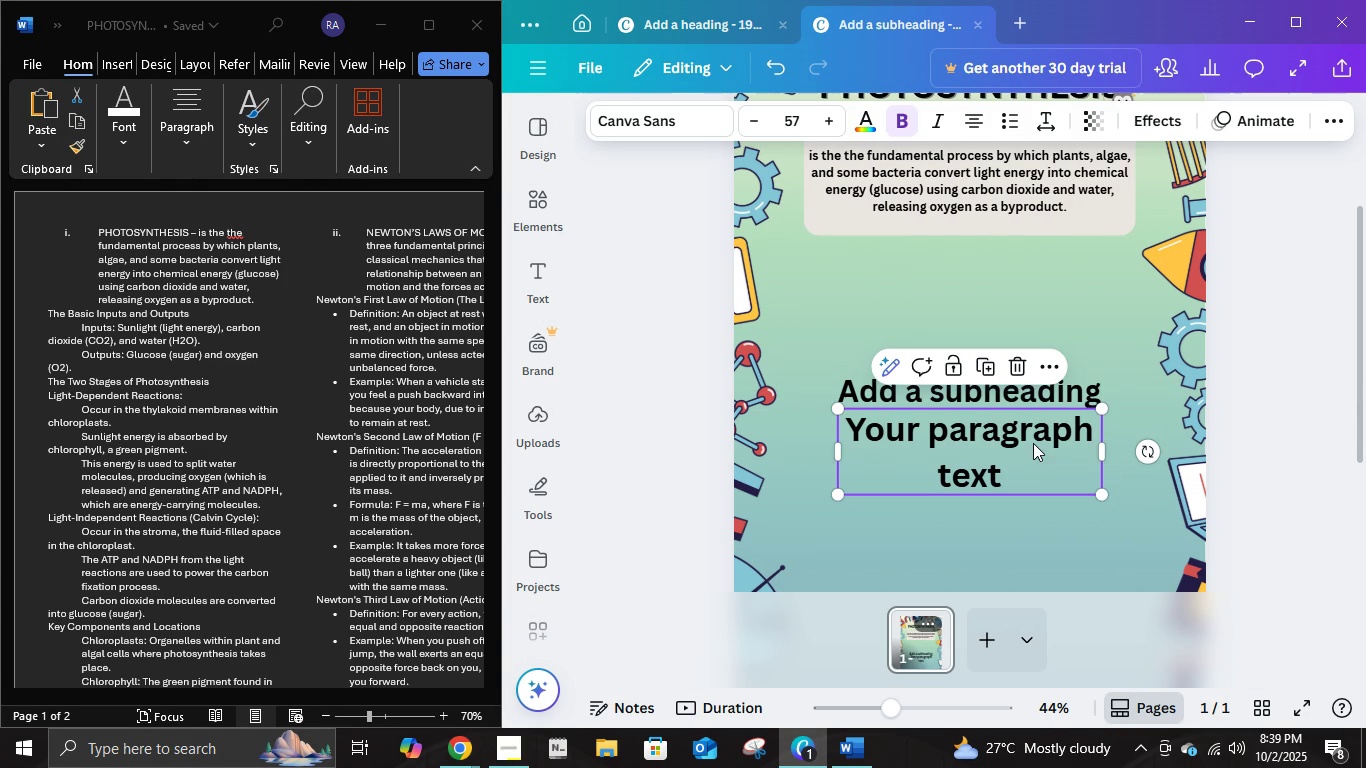 
left_click([1033, 443])
 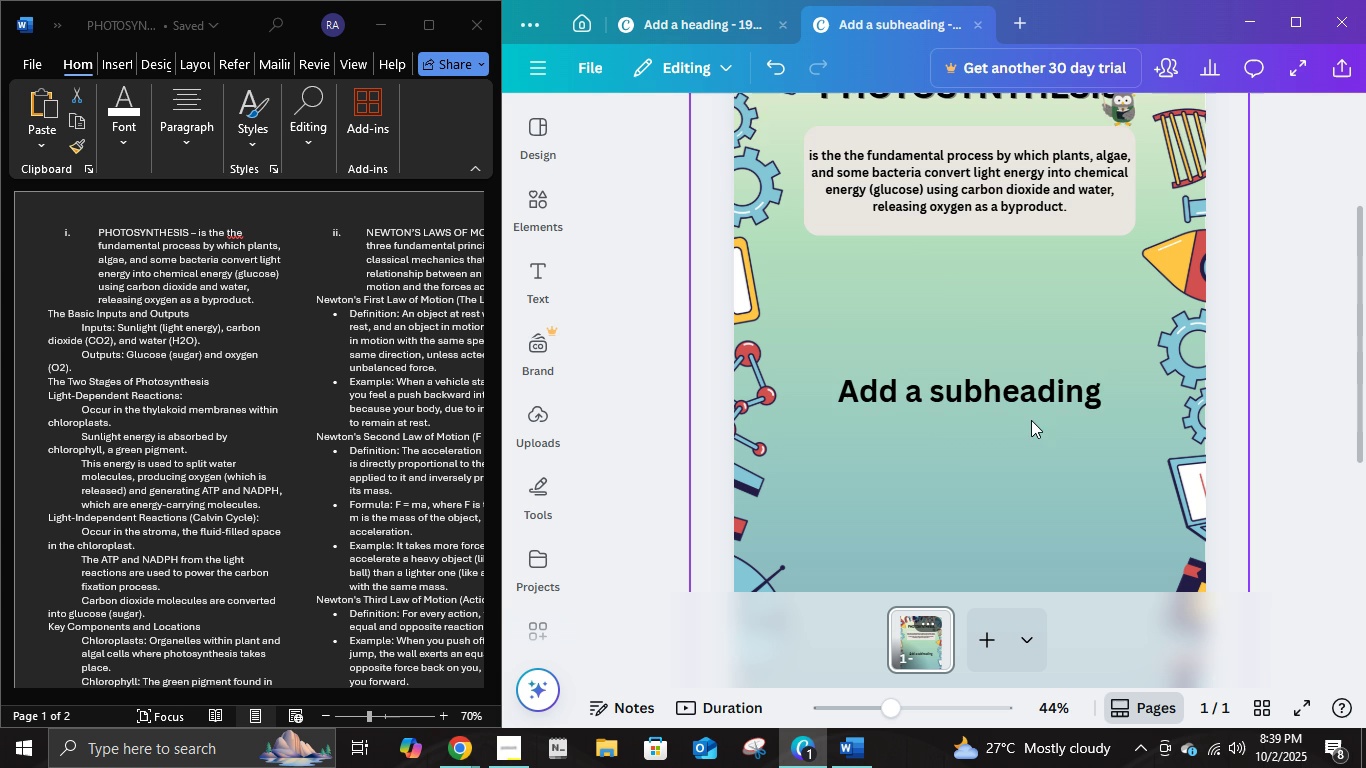 
key(Delete)
 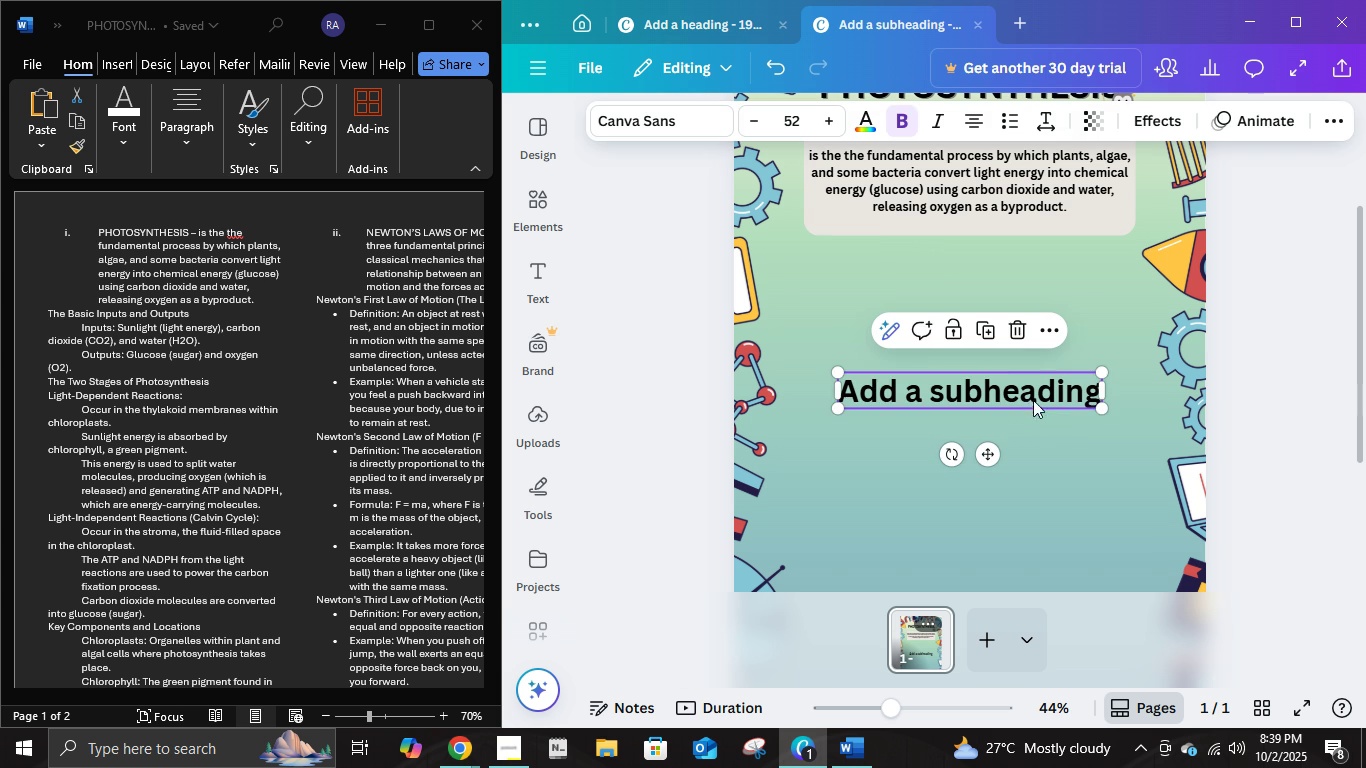 
double_click([1032, 397])
 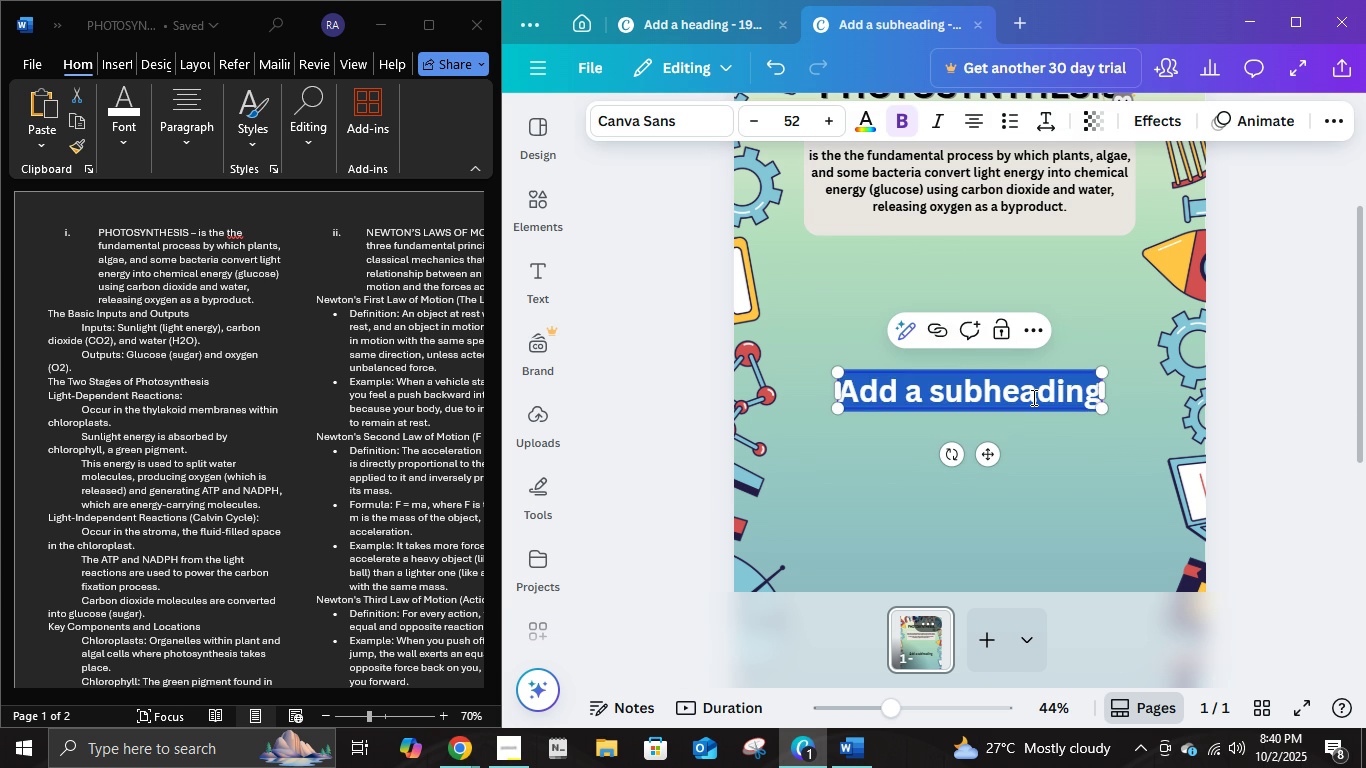 
type(The Basic an)
key(Backspace)
type(I)
key(Backspace)
key(Backspace)
type(Inputs and Outputs)